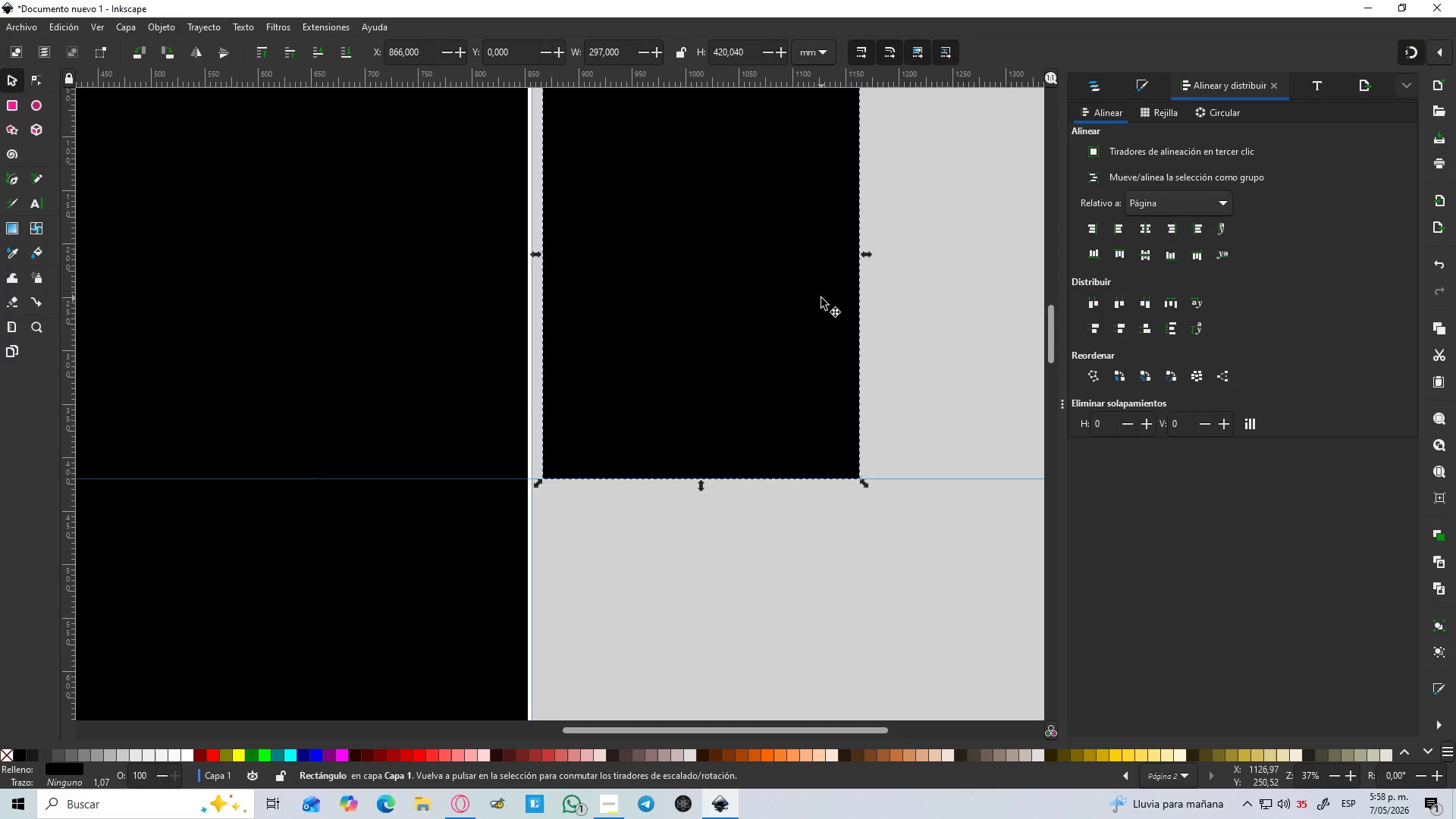 
wait(10.64)
 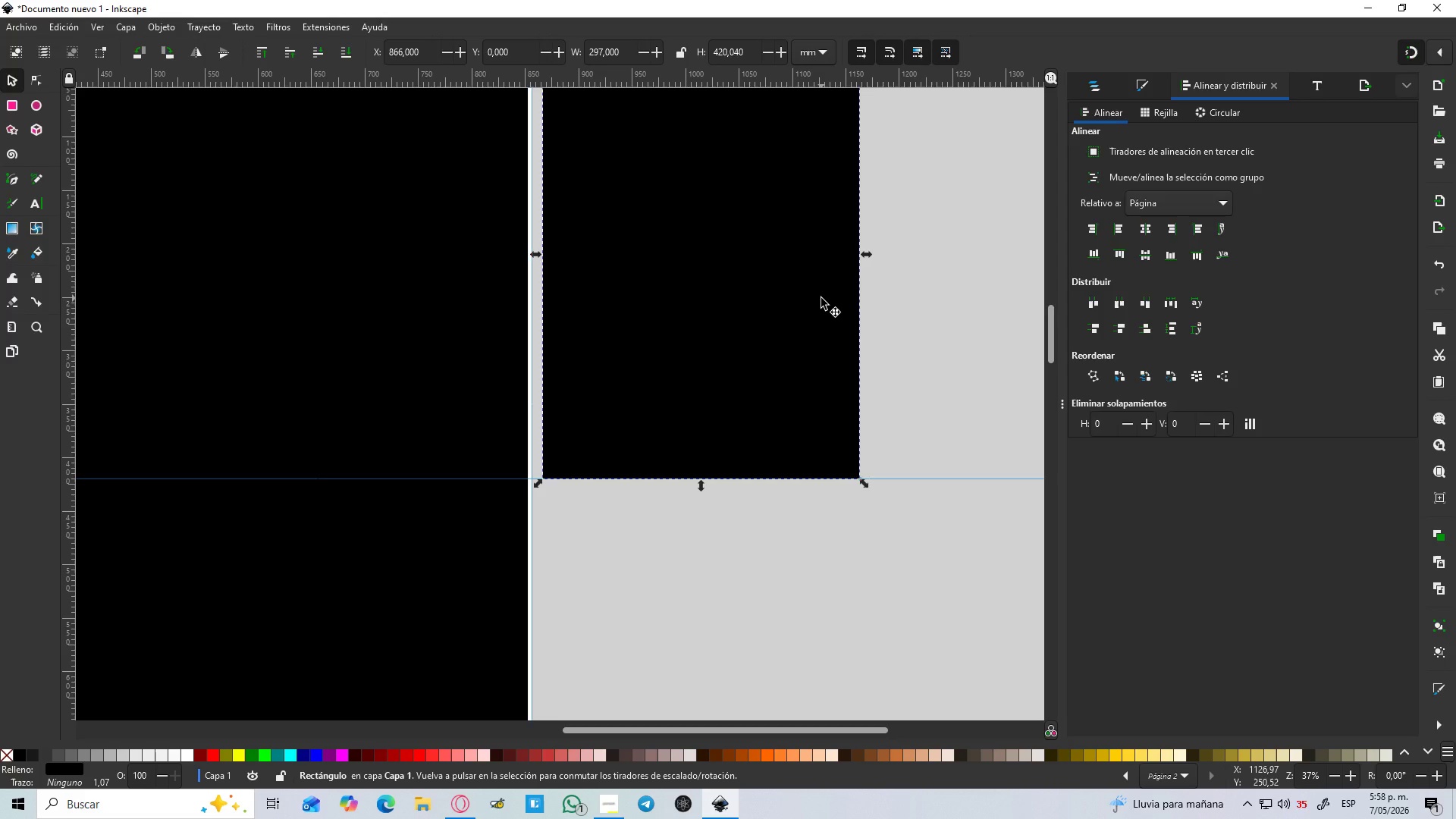 
left_click([601, 48])
 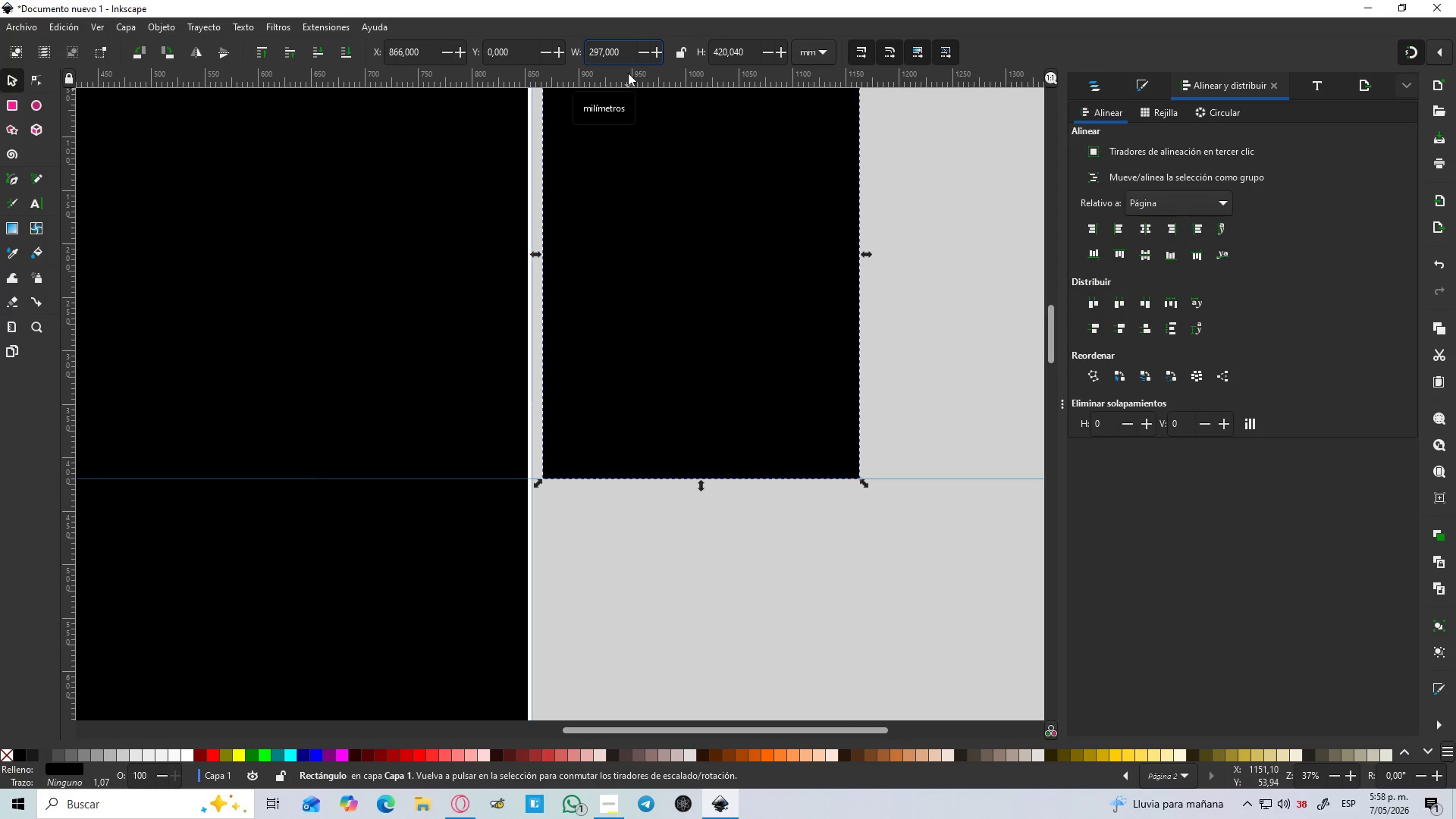 
key(Backspace)
 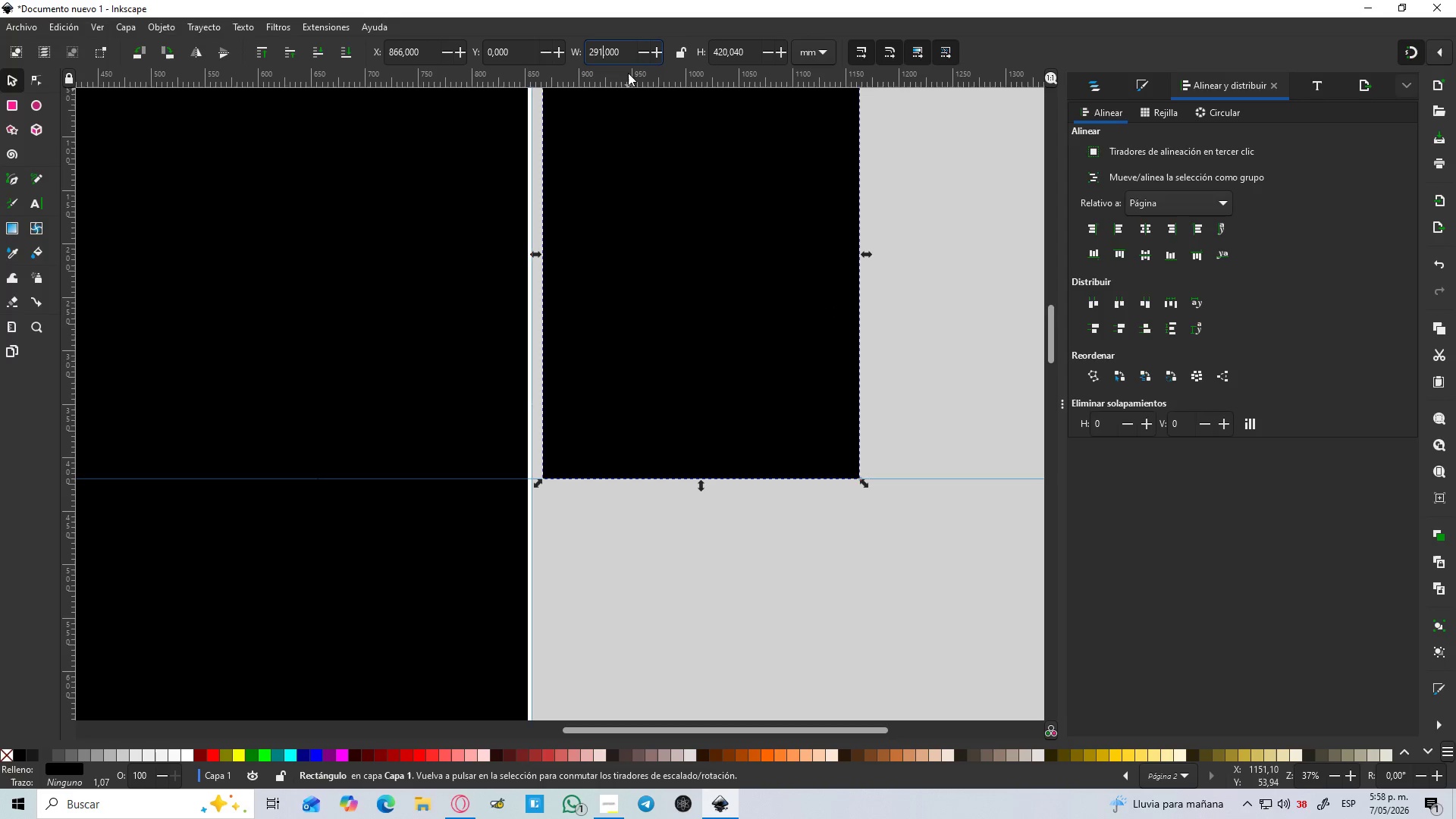 
key(1)
 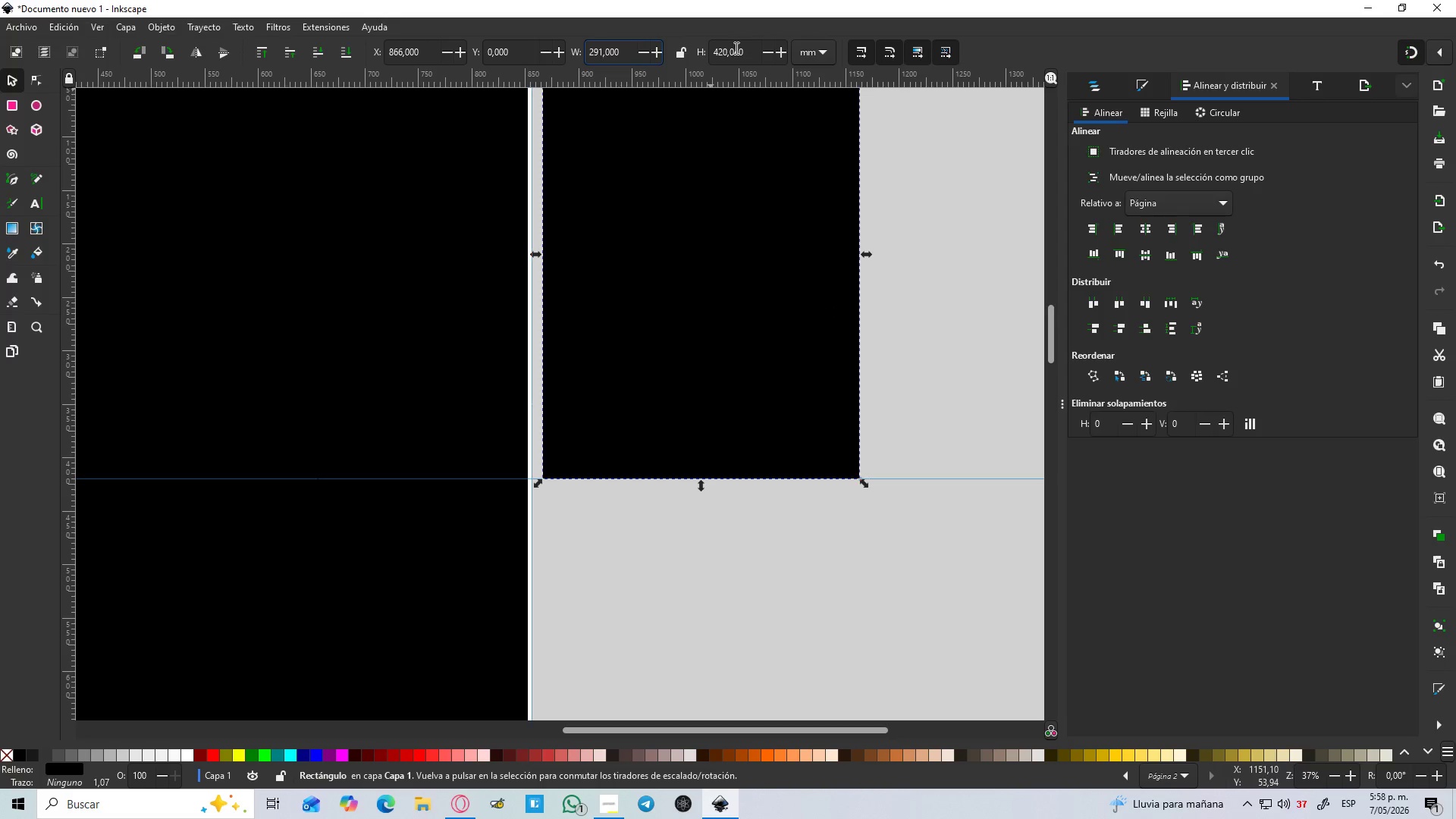 
left_click([723, 48])
 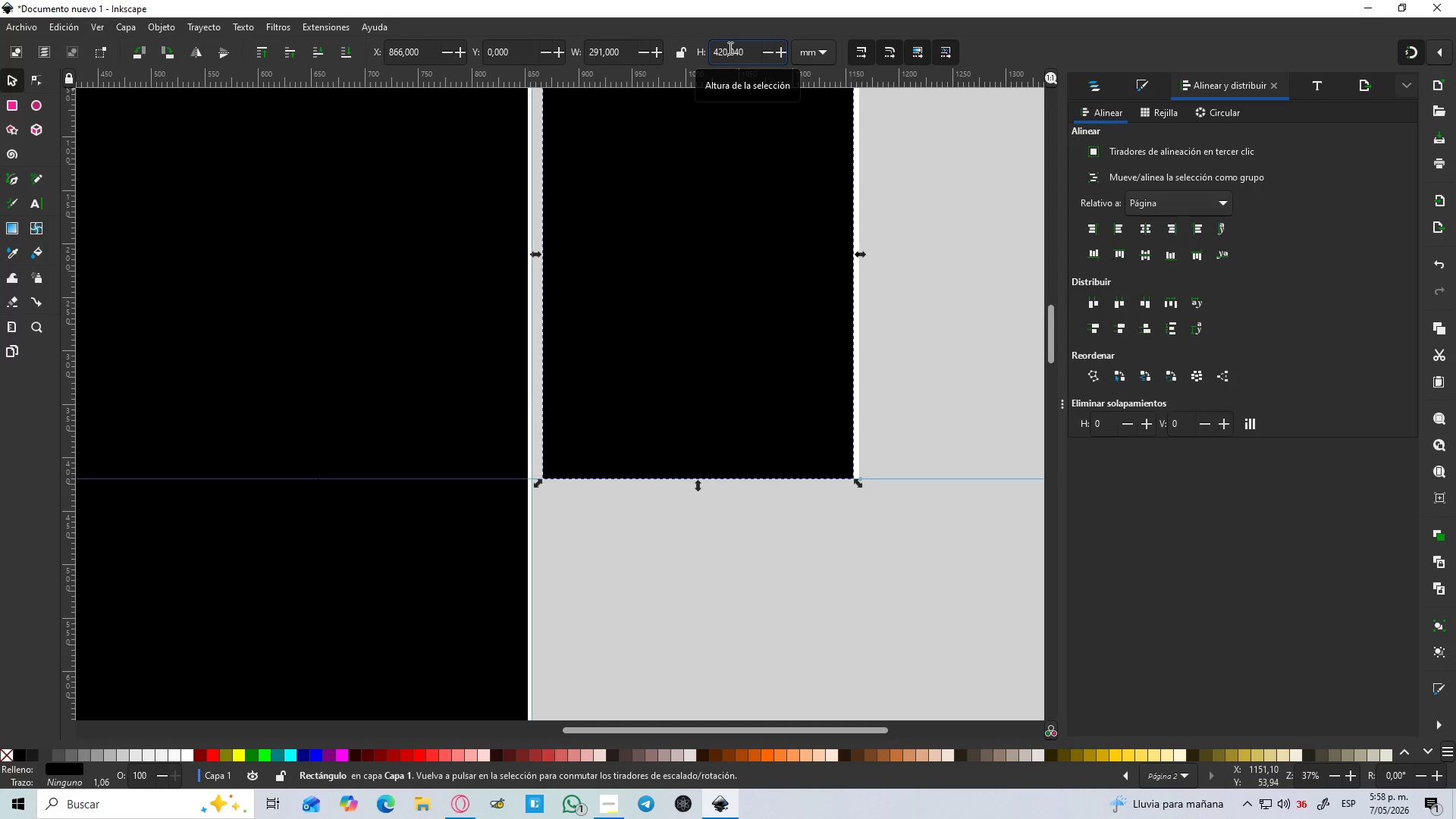 
key(Backspace)
 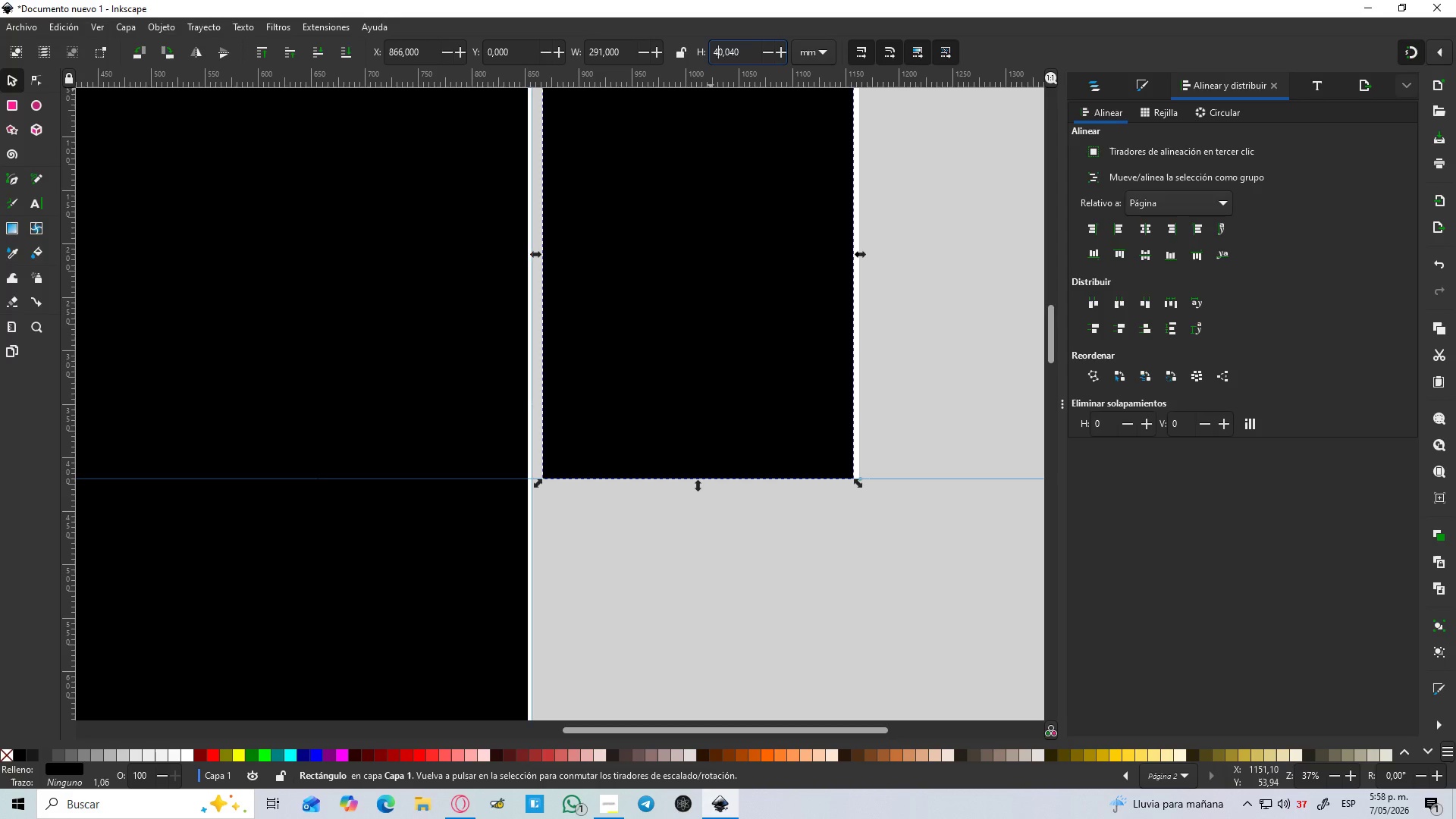 
key(1)
 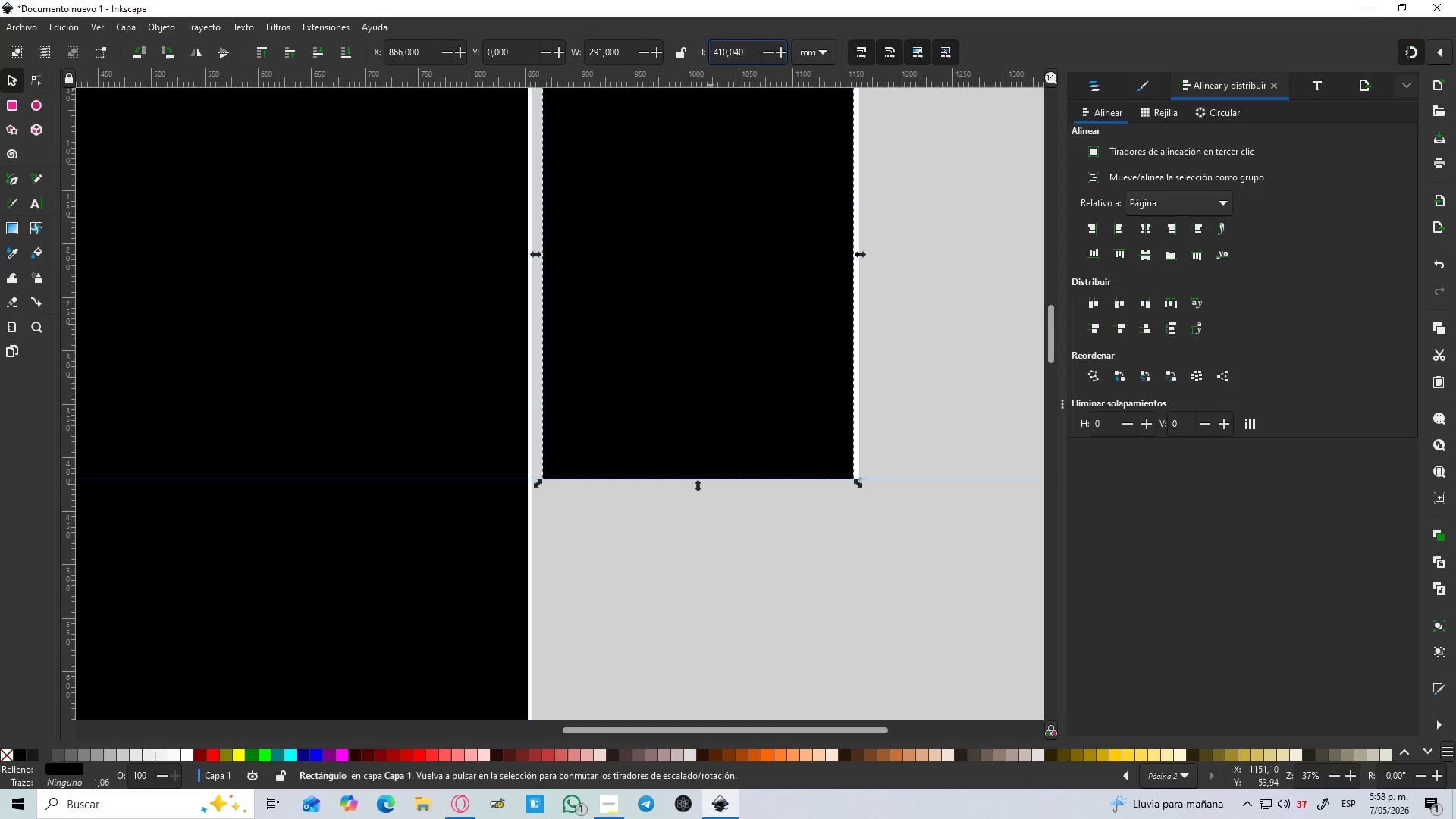 
key(ArrowRight)
 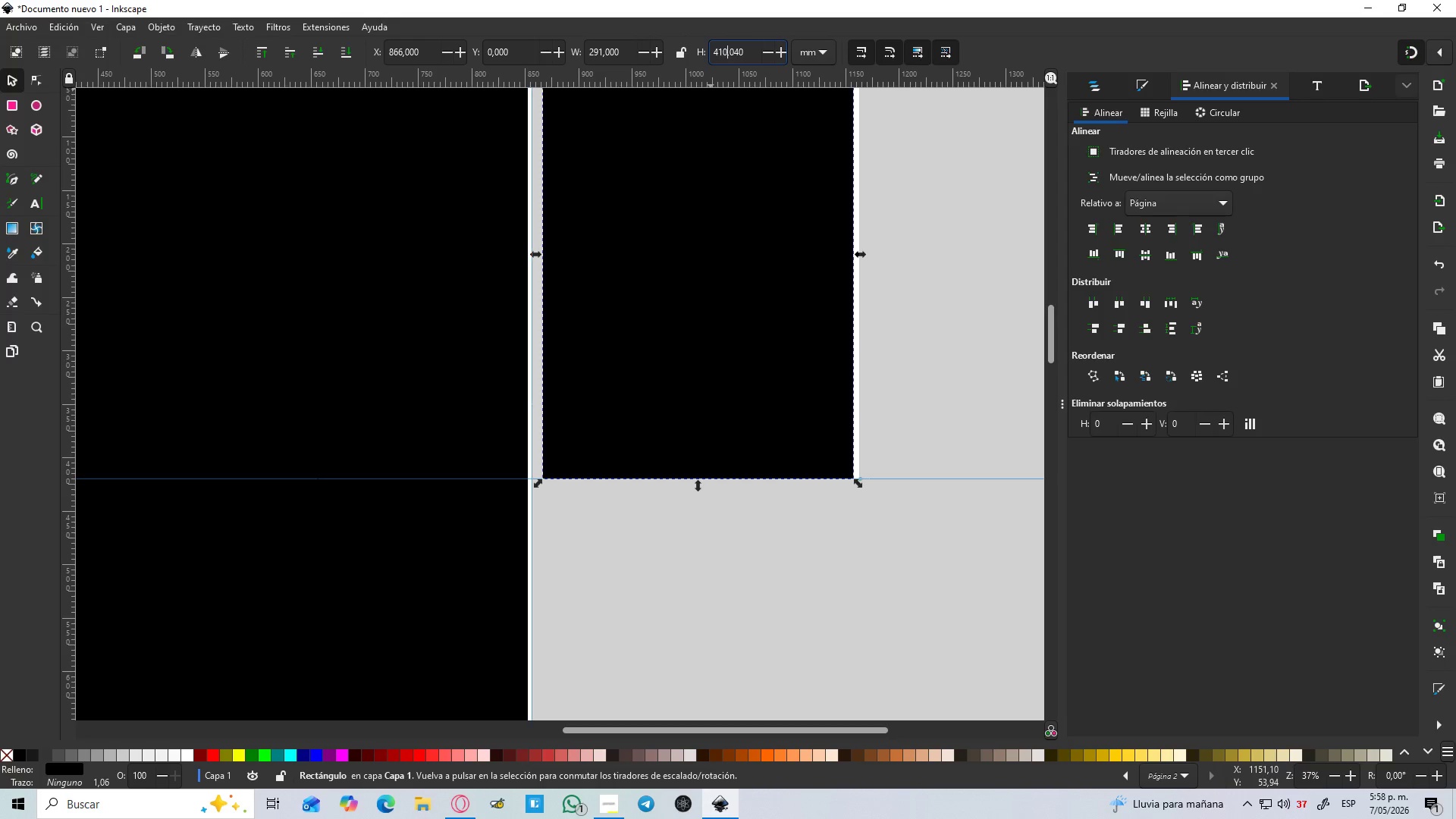 
key(Backspace)
 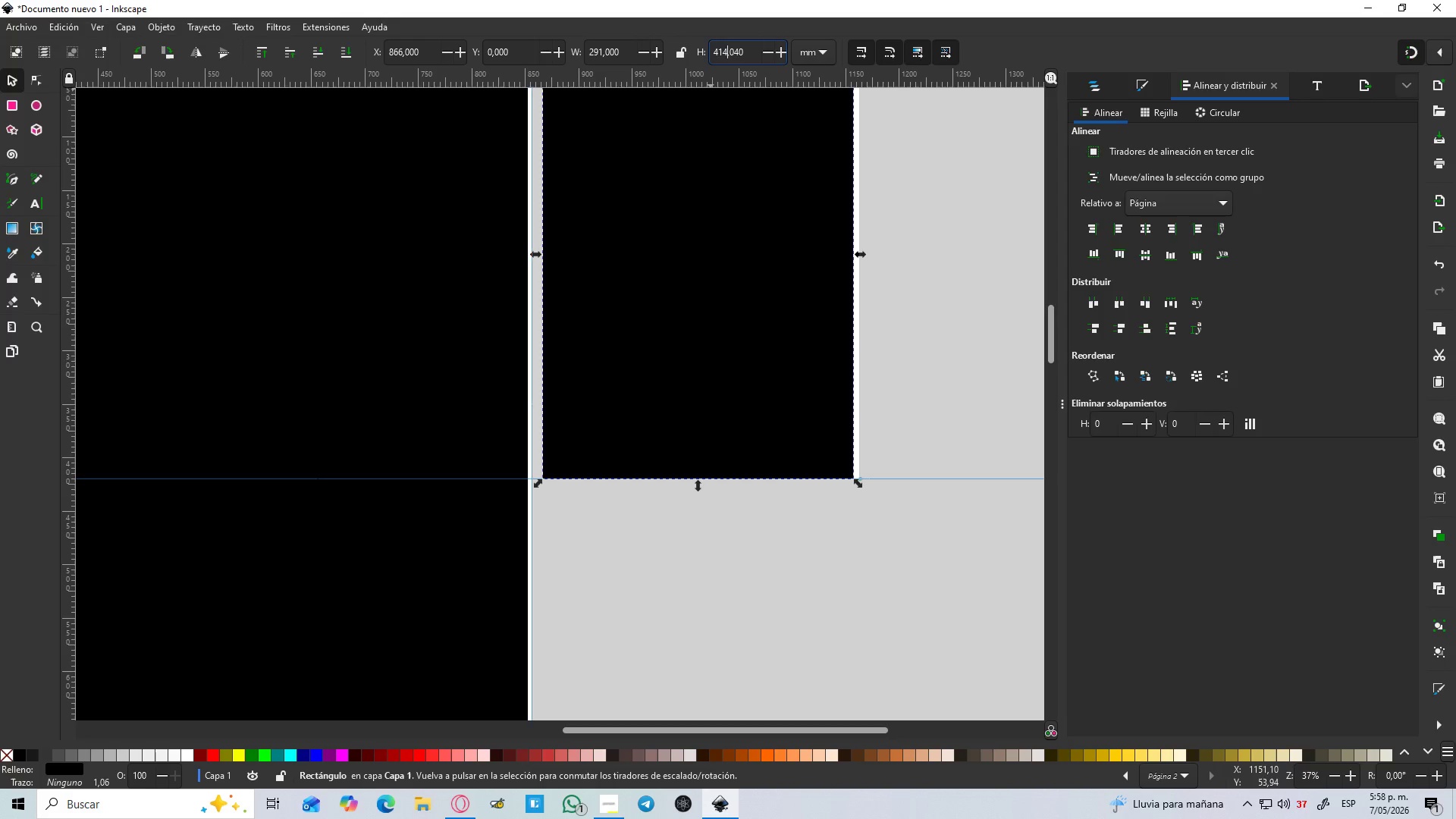 
key(4)
 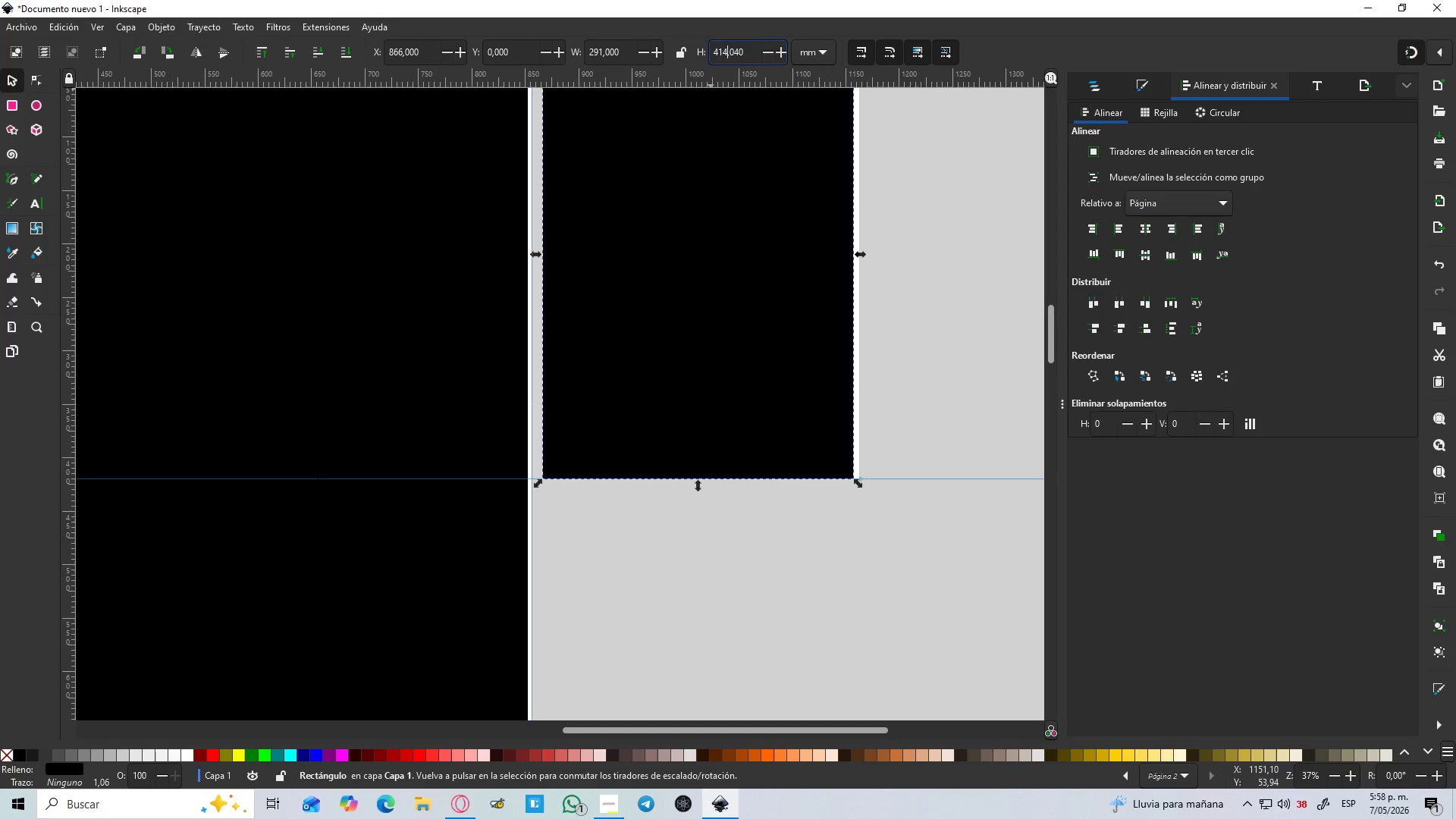 
key(Enter)
 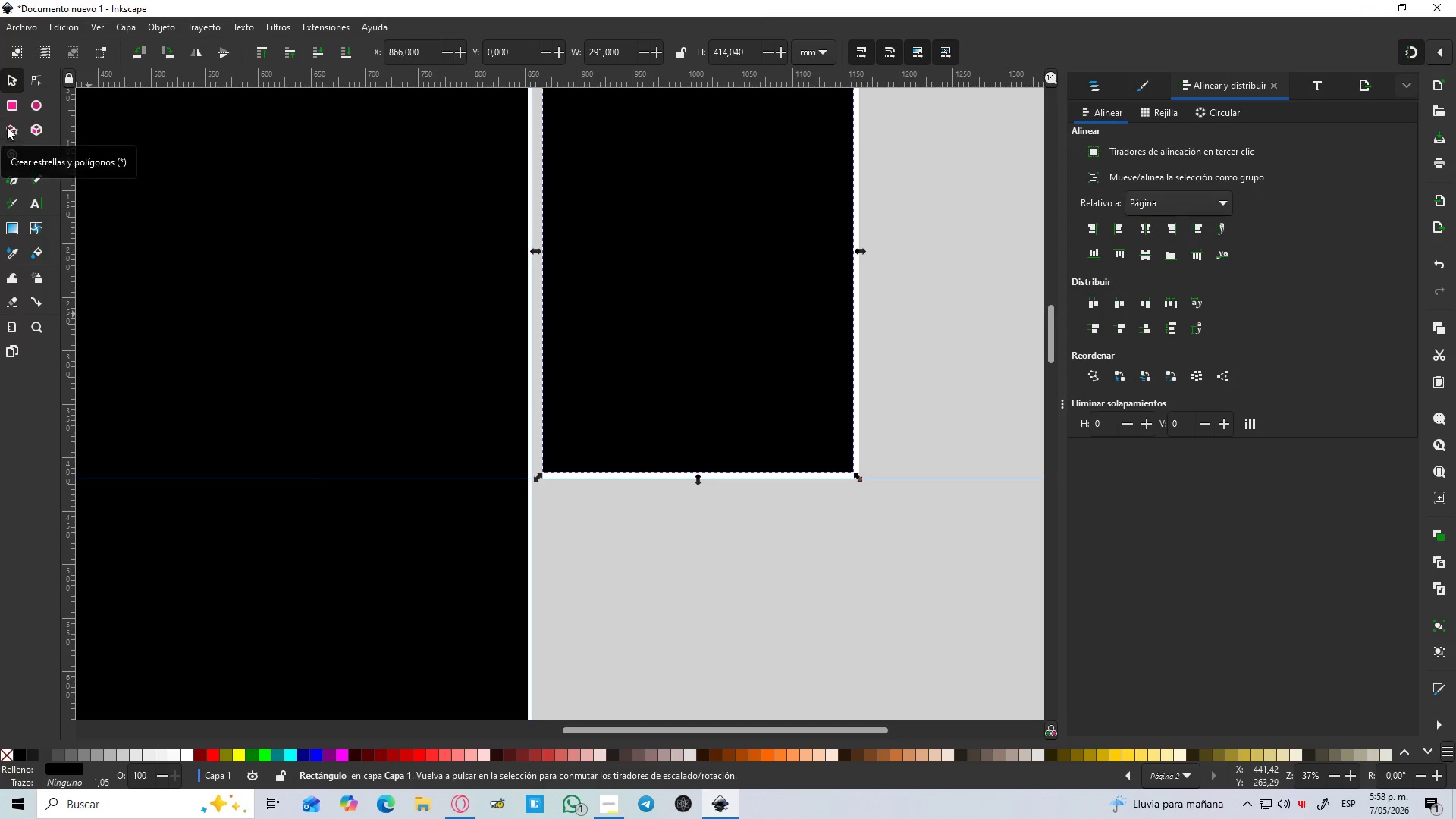 
left_click([14, 83])
 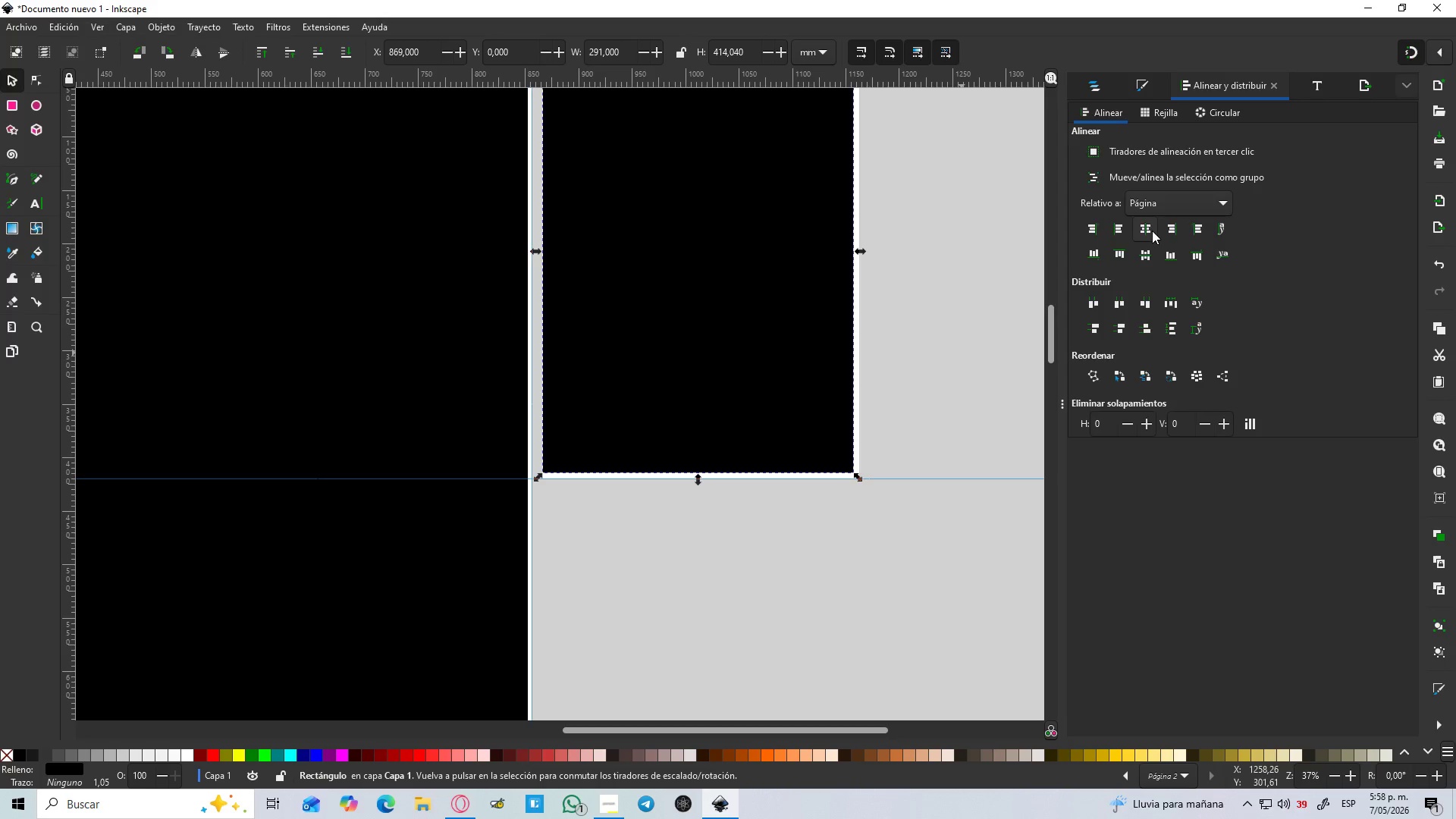 
double_click([1147, 253])
 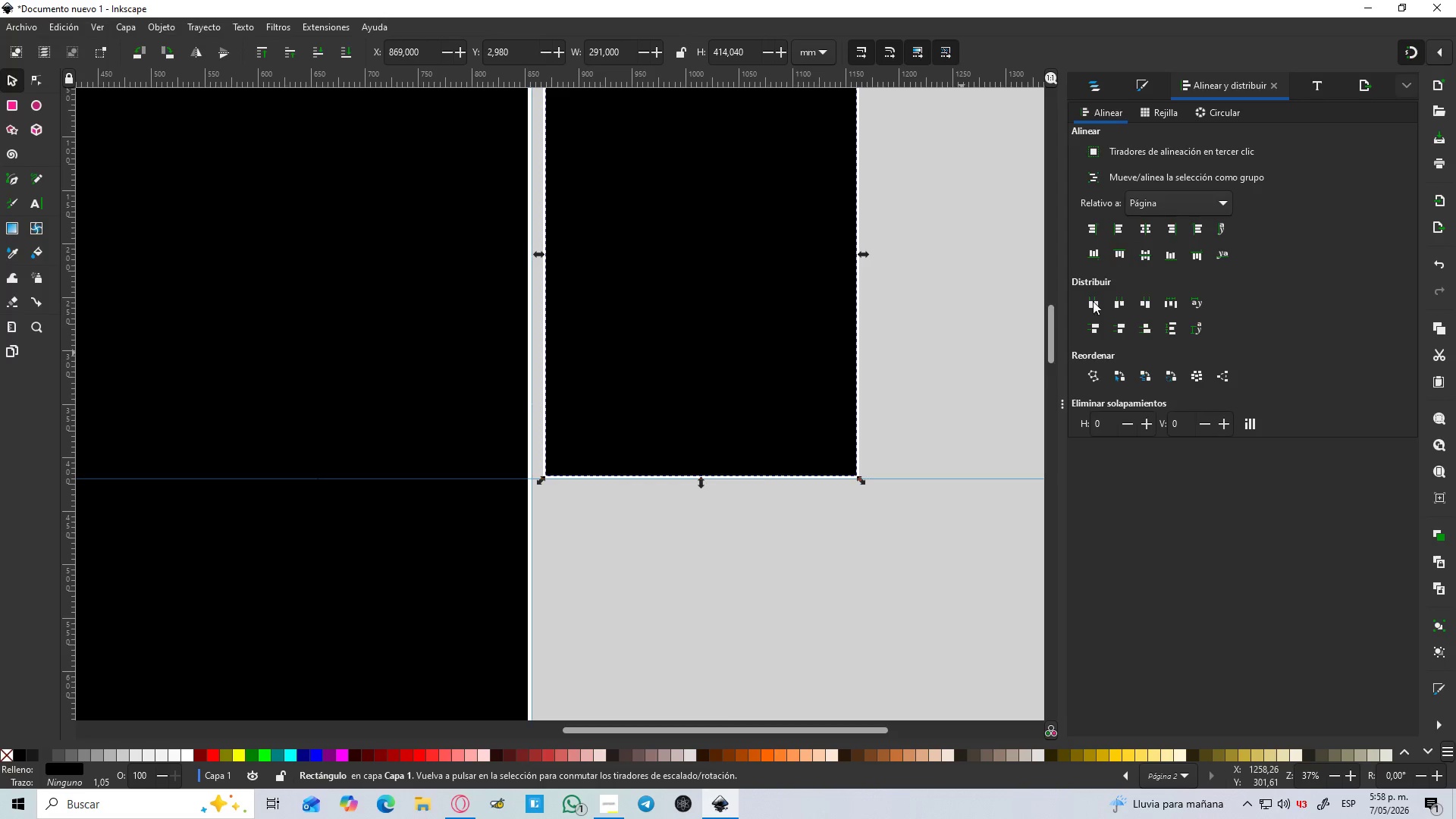 
left_click([1004, 425])
 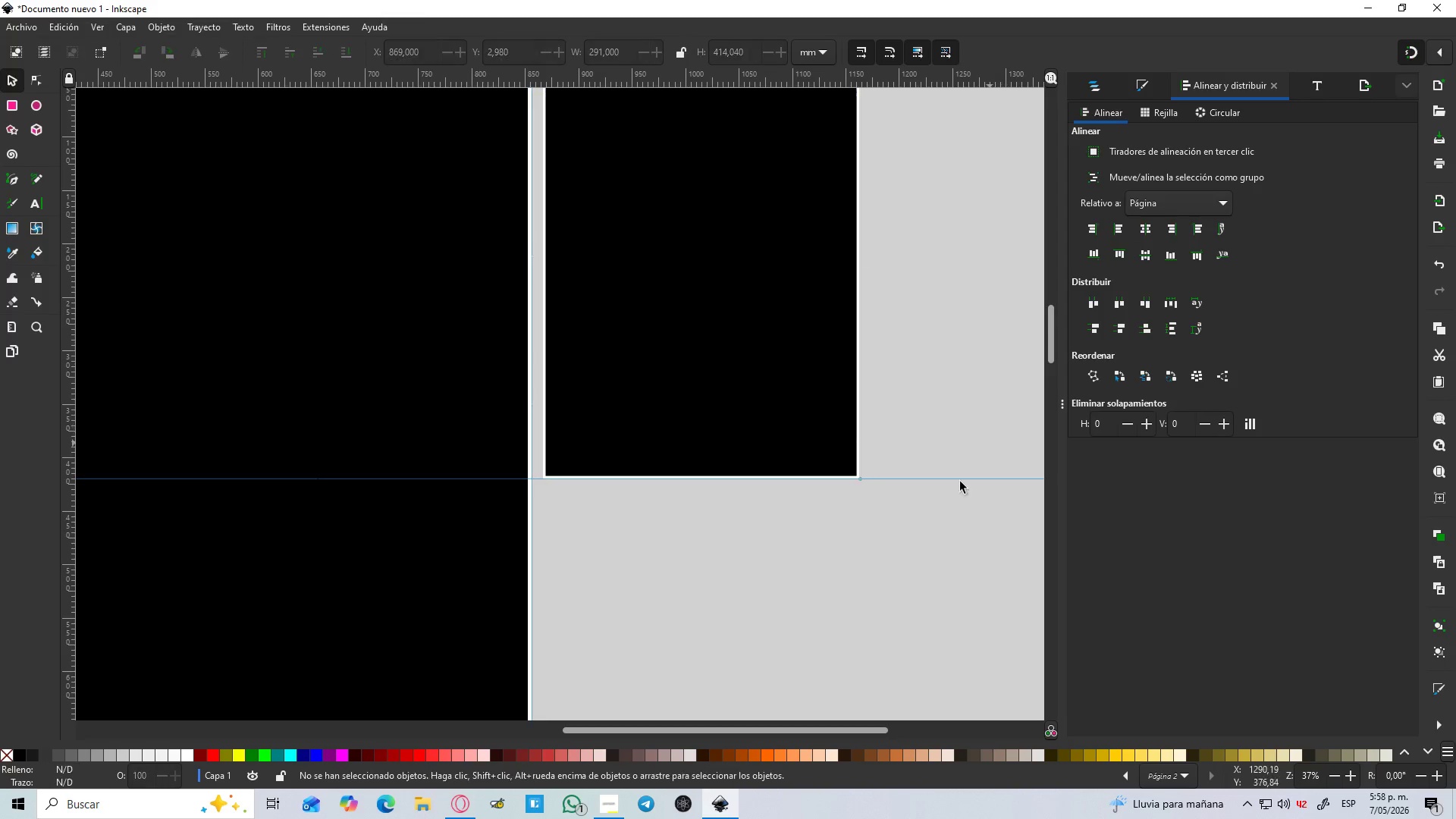 
hold_key(key=ControlLeft, duration=0.86)
scroll: coordinate [926, 522], scroll_direction: down, amount: 4.0
 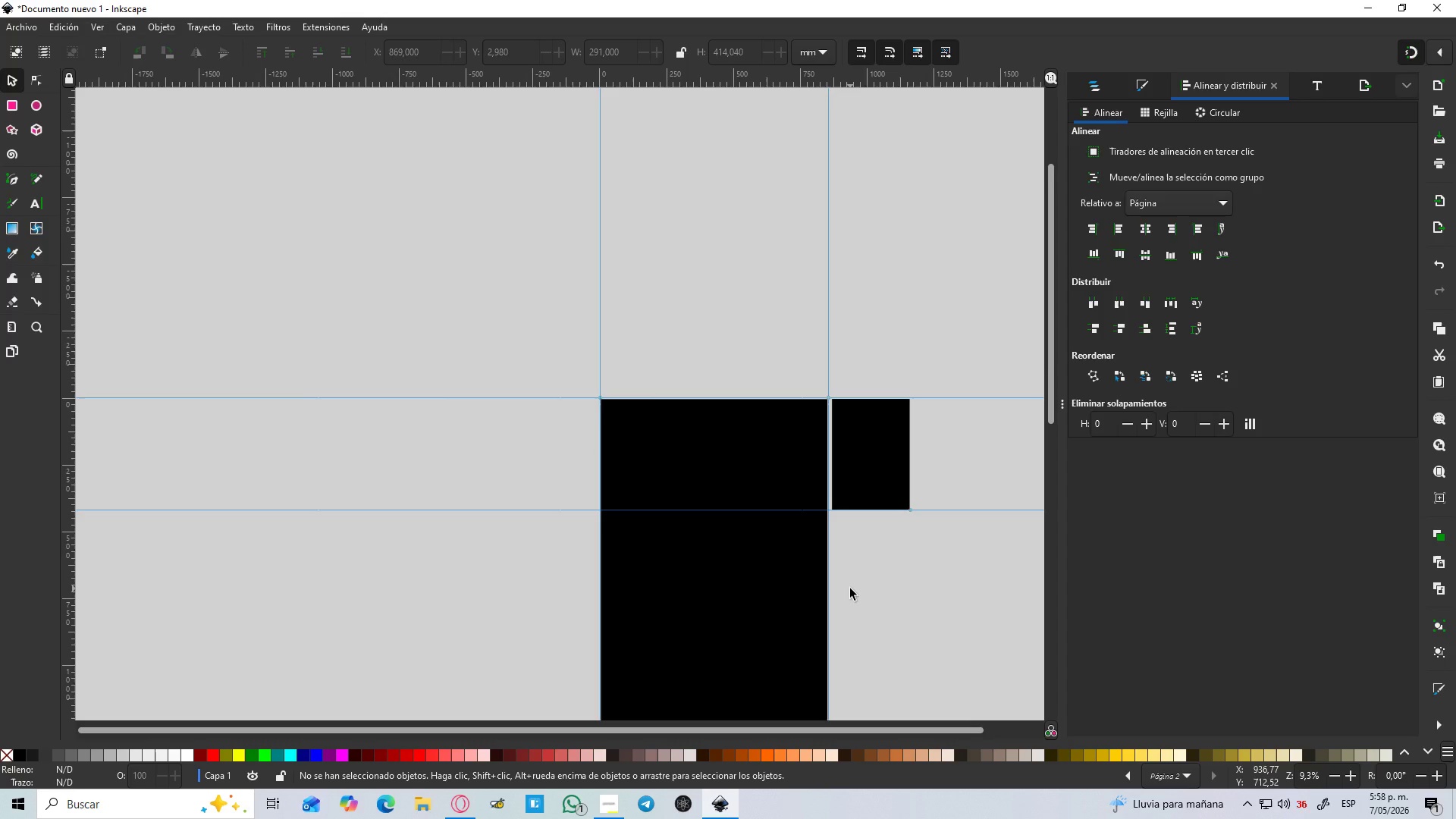 
hold_key(key=ControlLeft, duration=0.47)
 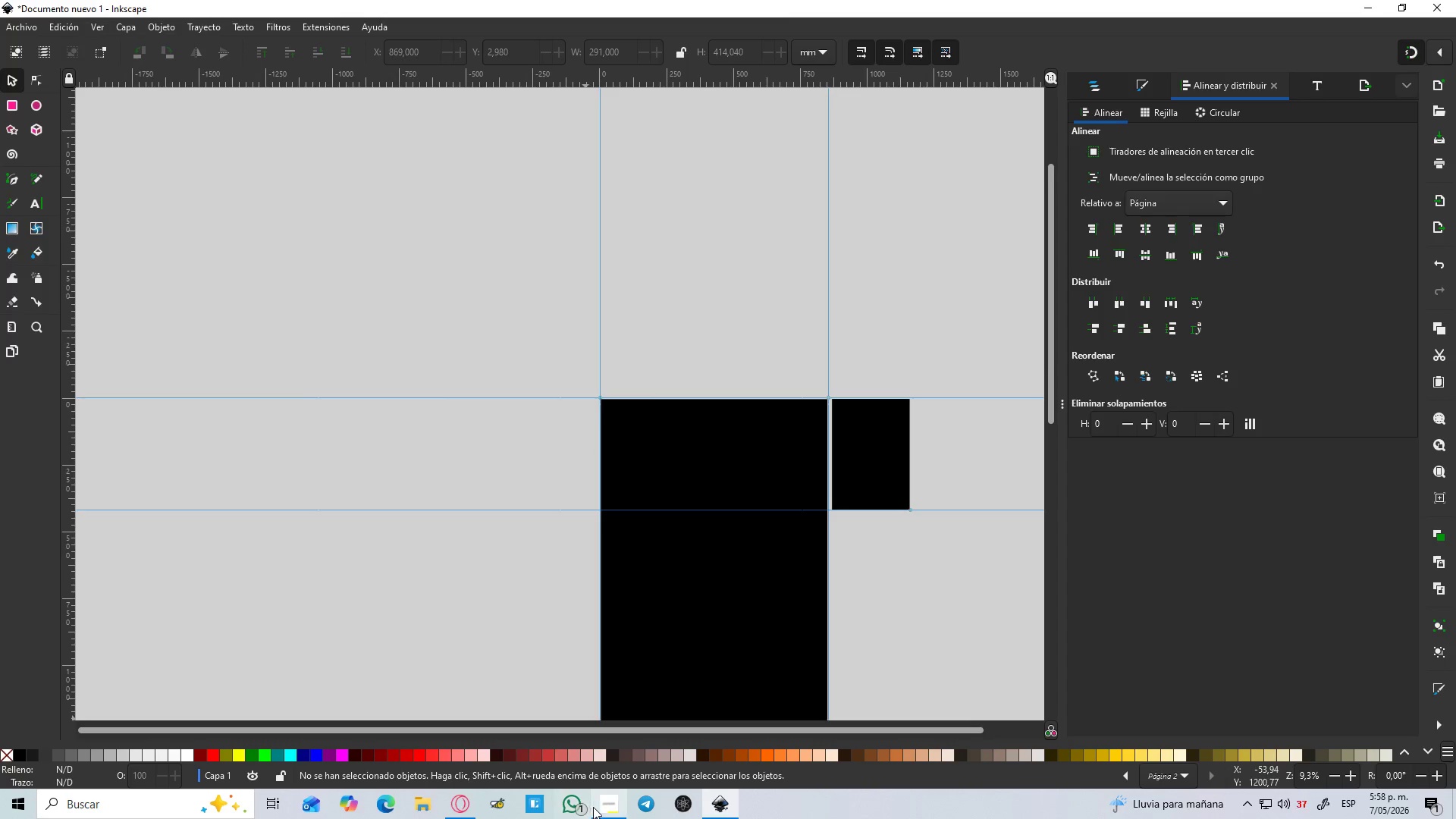 
left_click_drag(start_coordinate=[602, 807], to_coordinate=[606, 808])